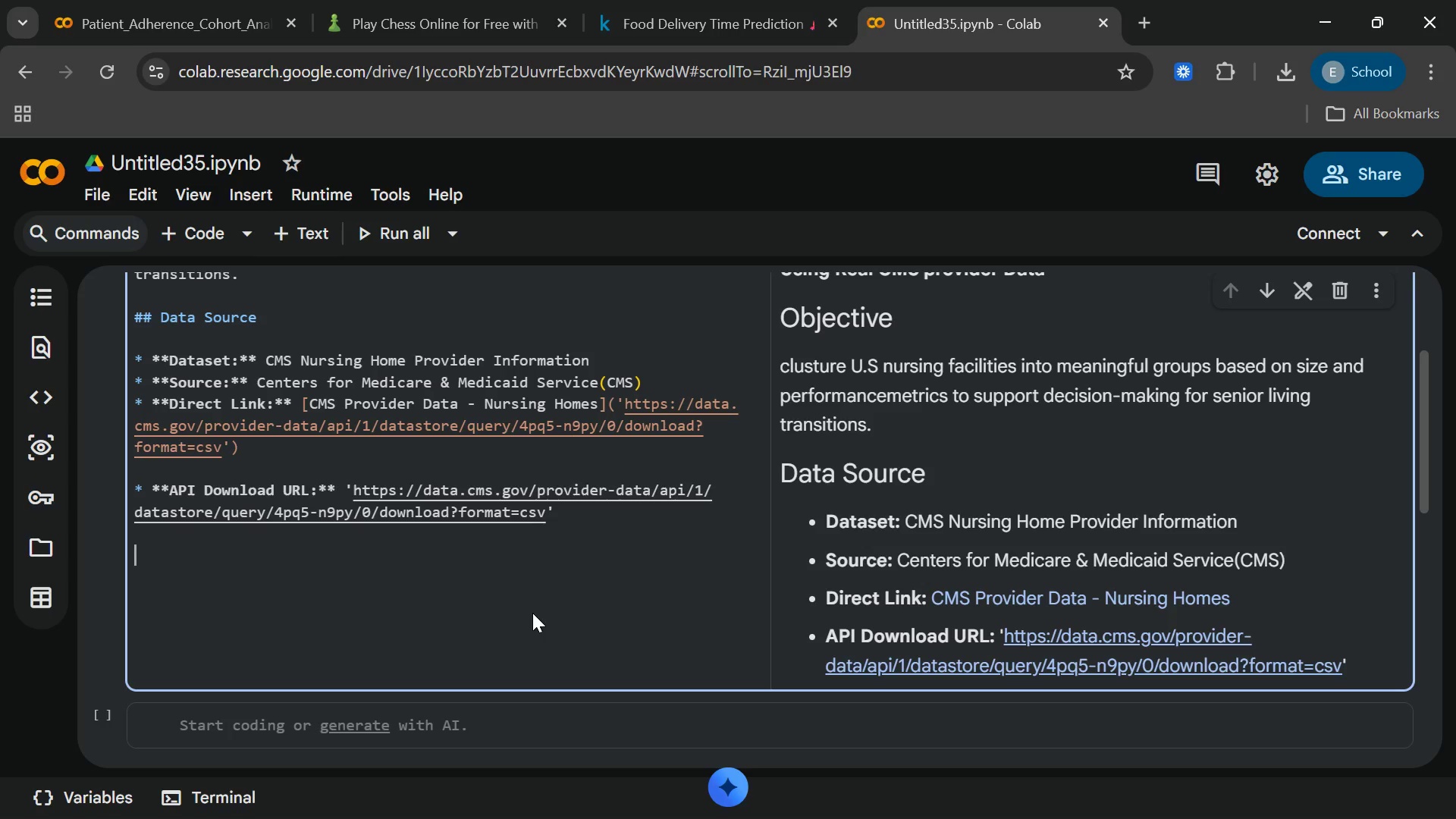 
key(Shift+8)
 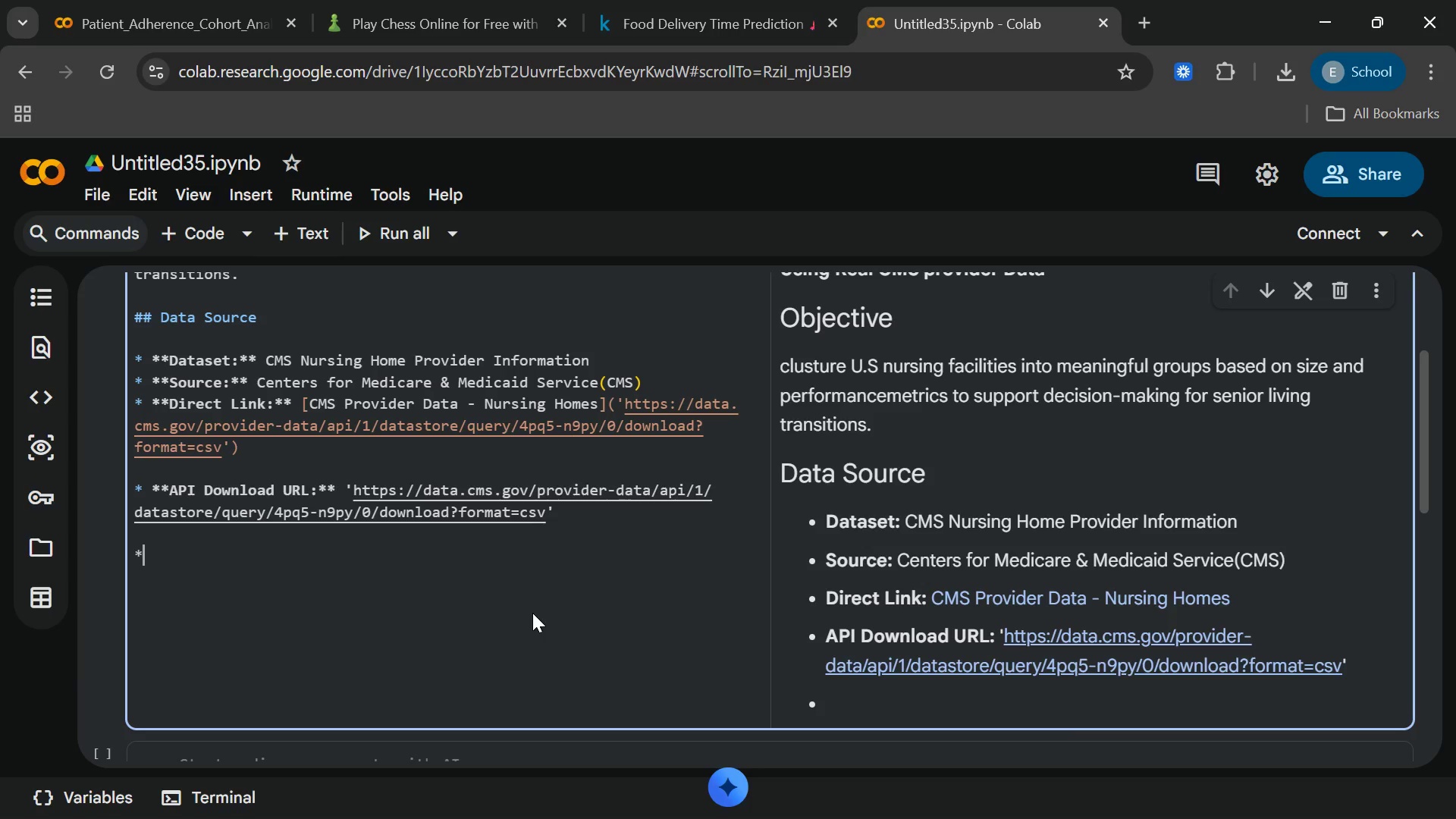 
type(Note:)
 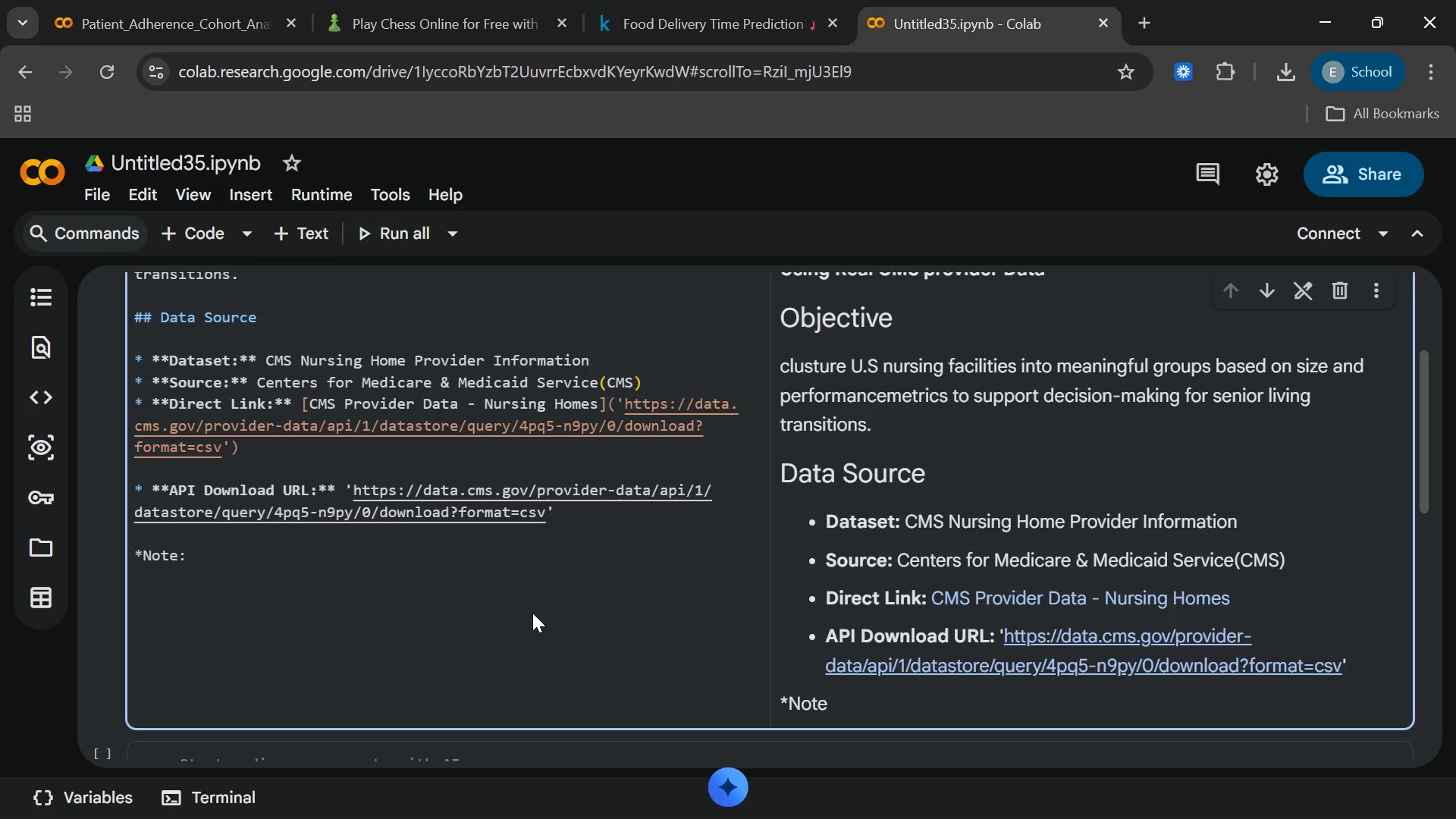 
wait(14.22)
 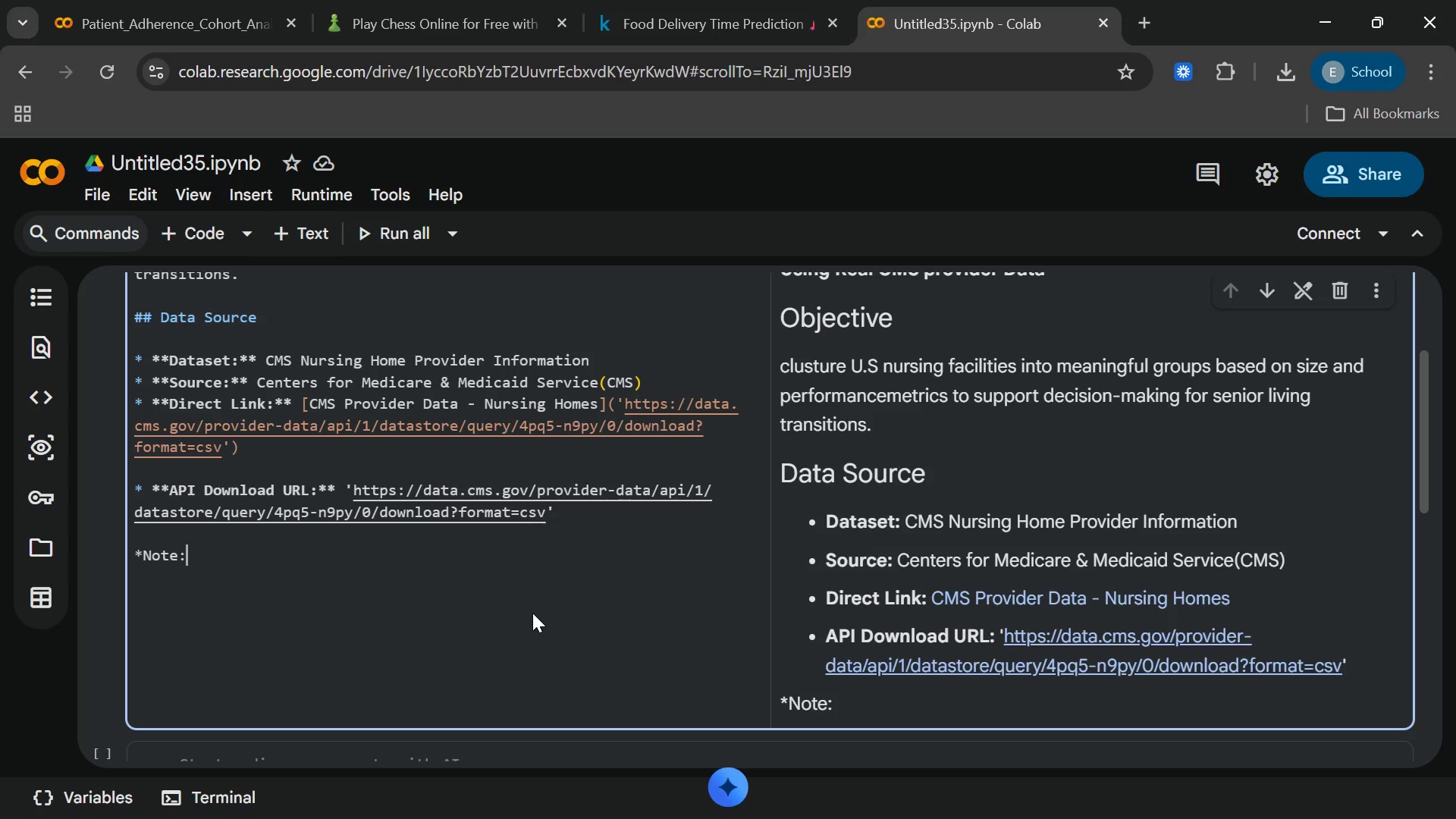 
type( we are restricting)
 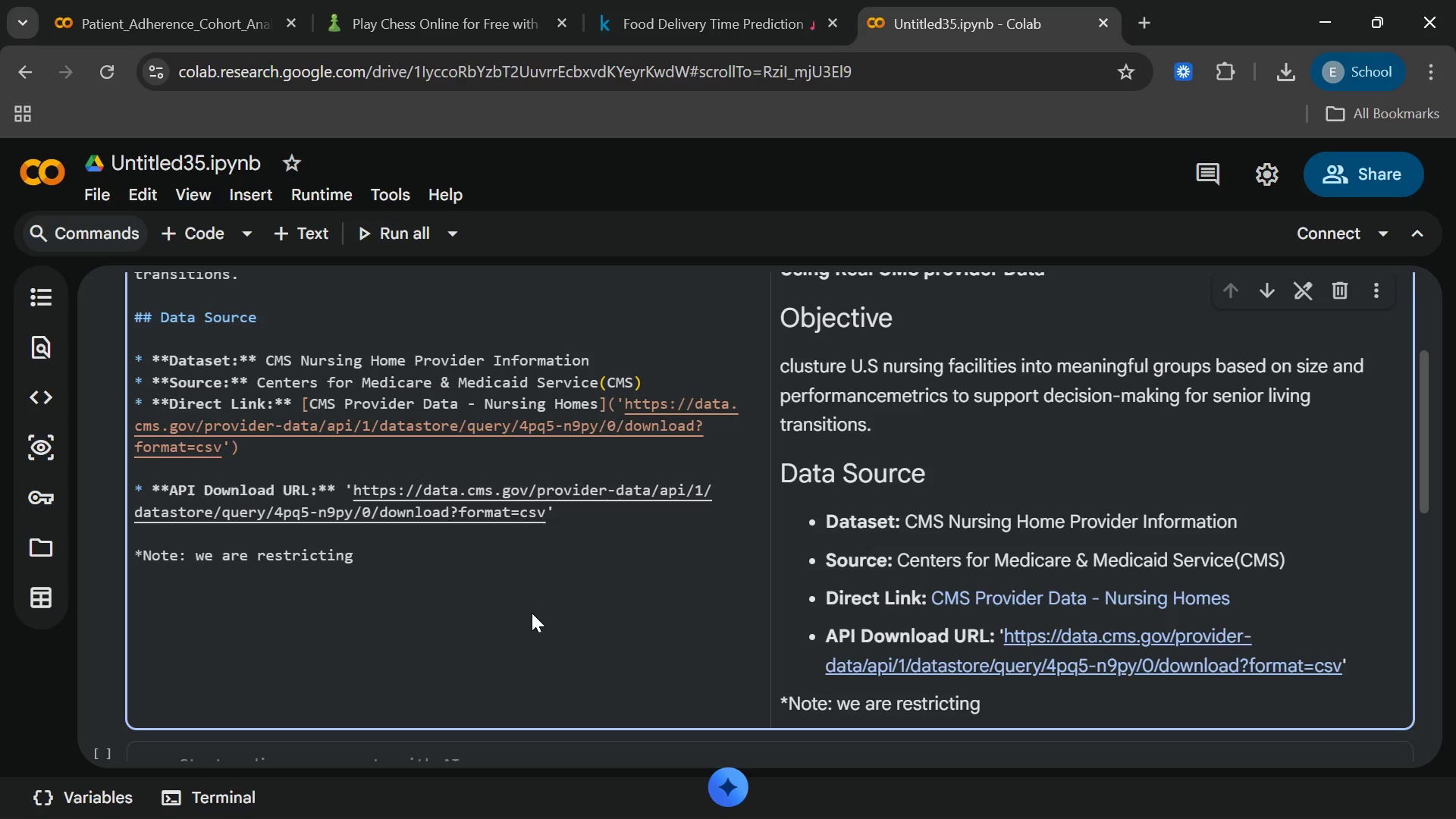 
wait(5.94)
 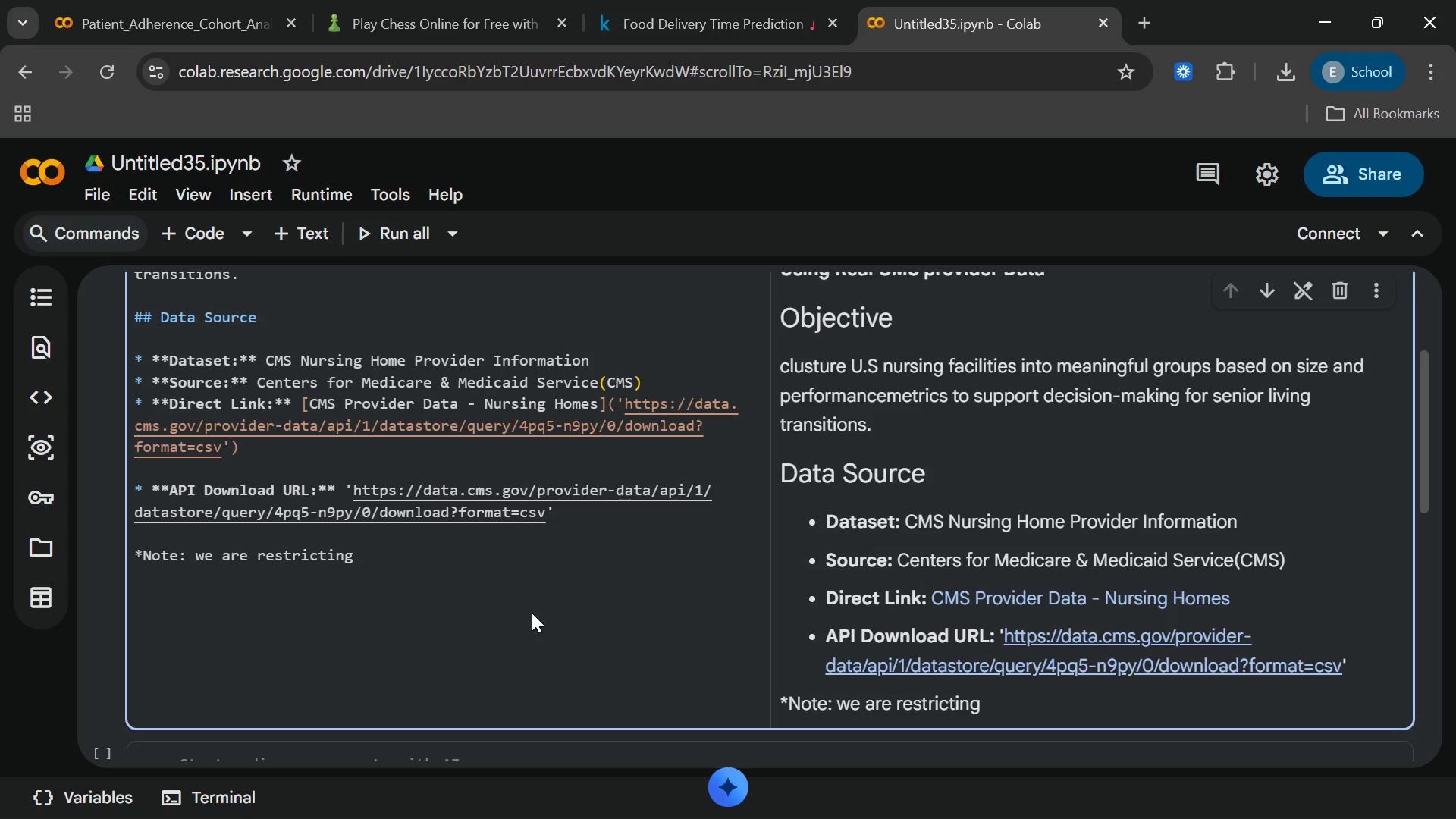 
type( the scope)
 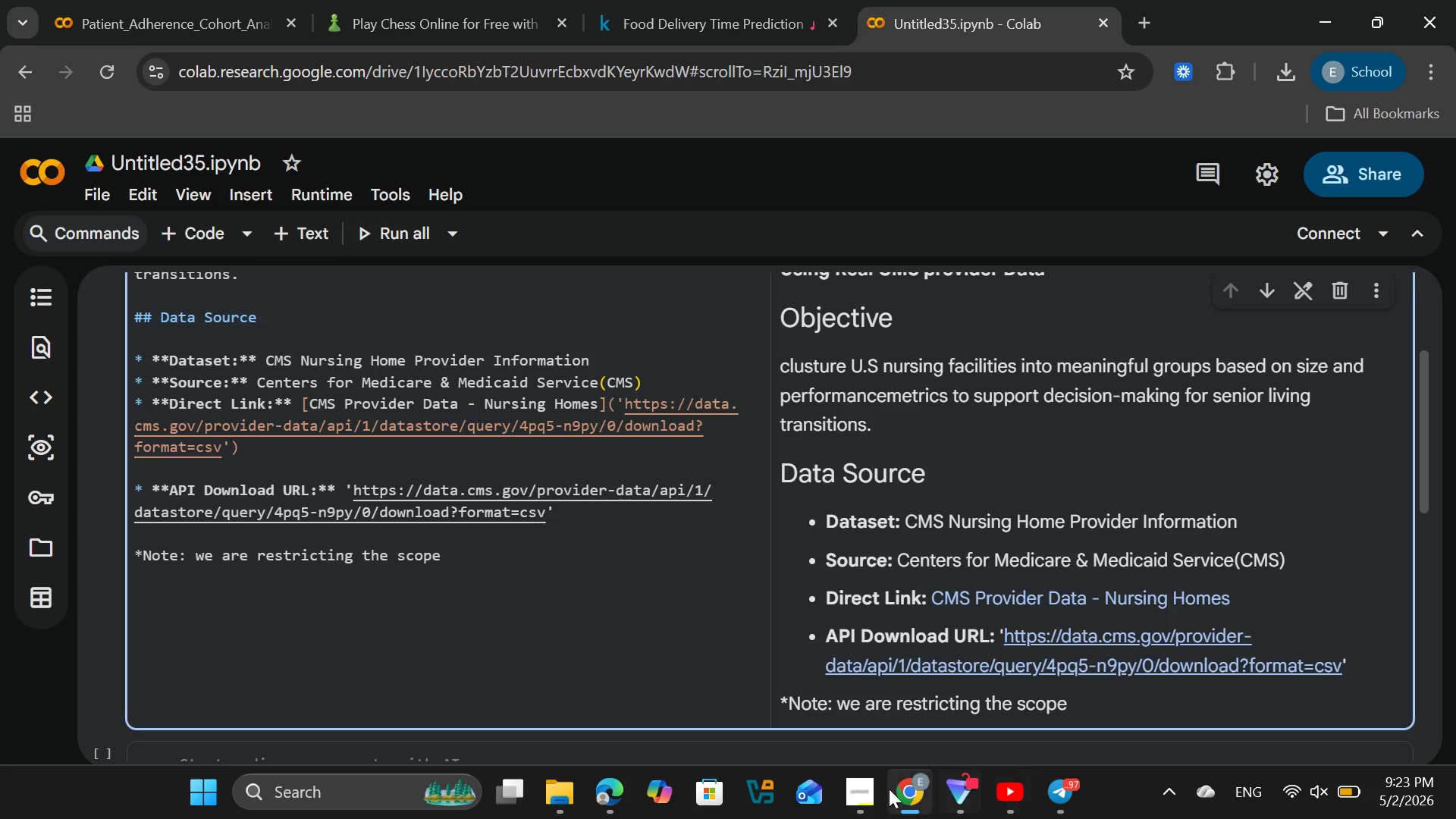 
left_click([859, 791])